 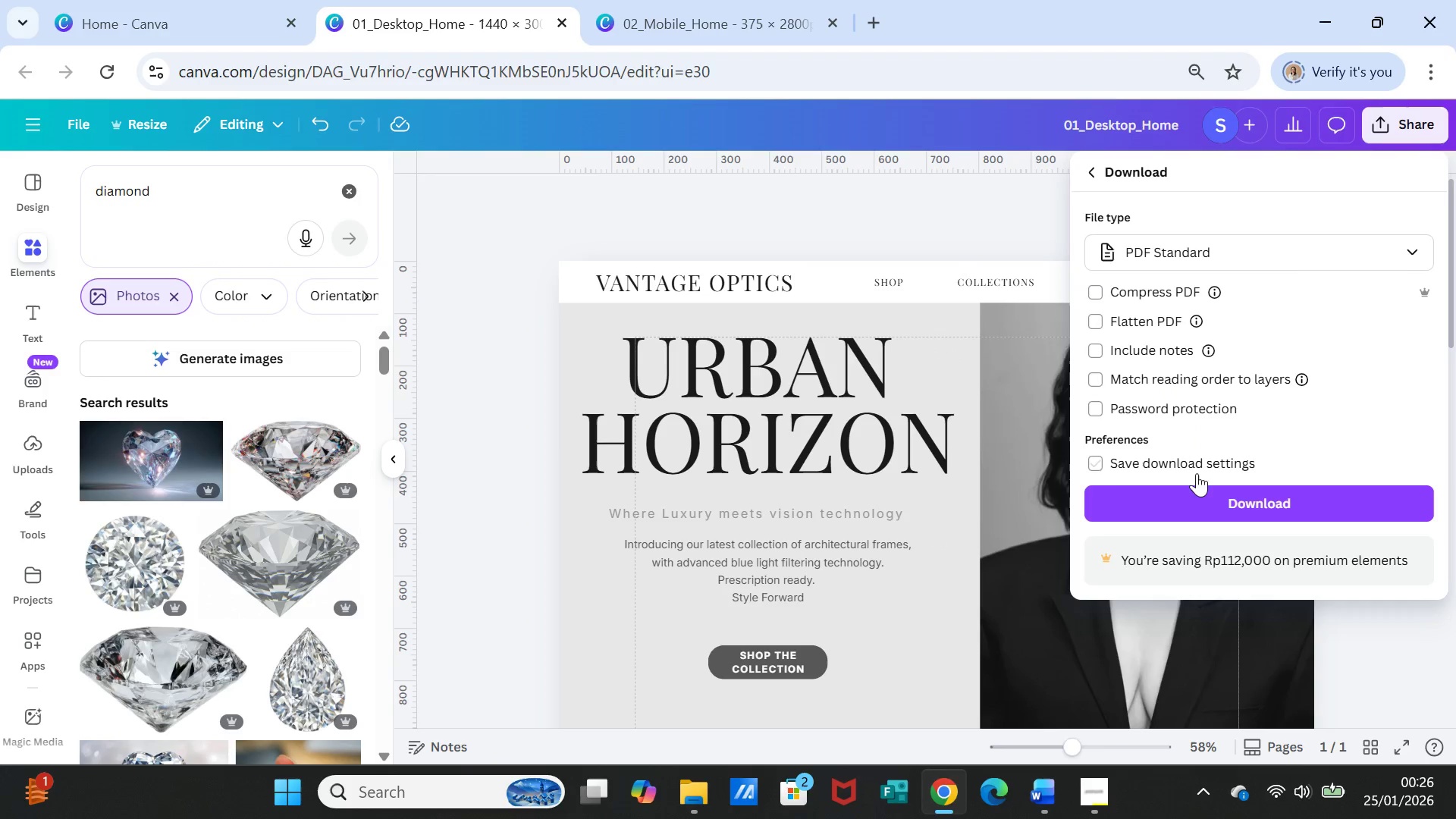 
left_click([1193, 492])
 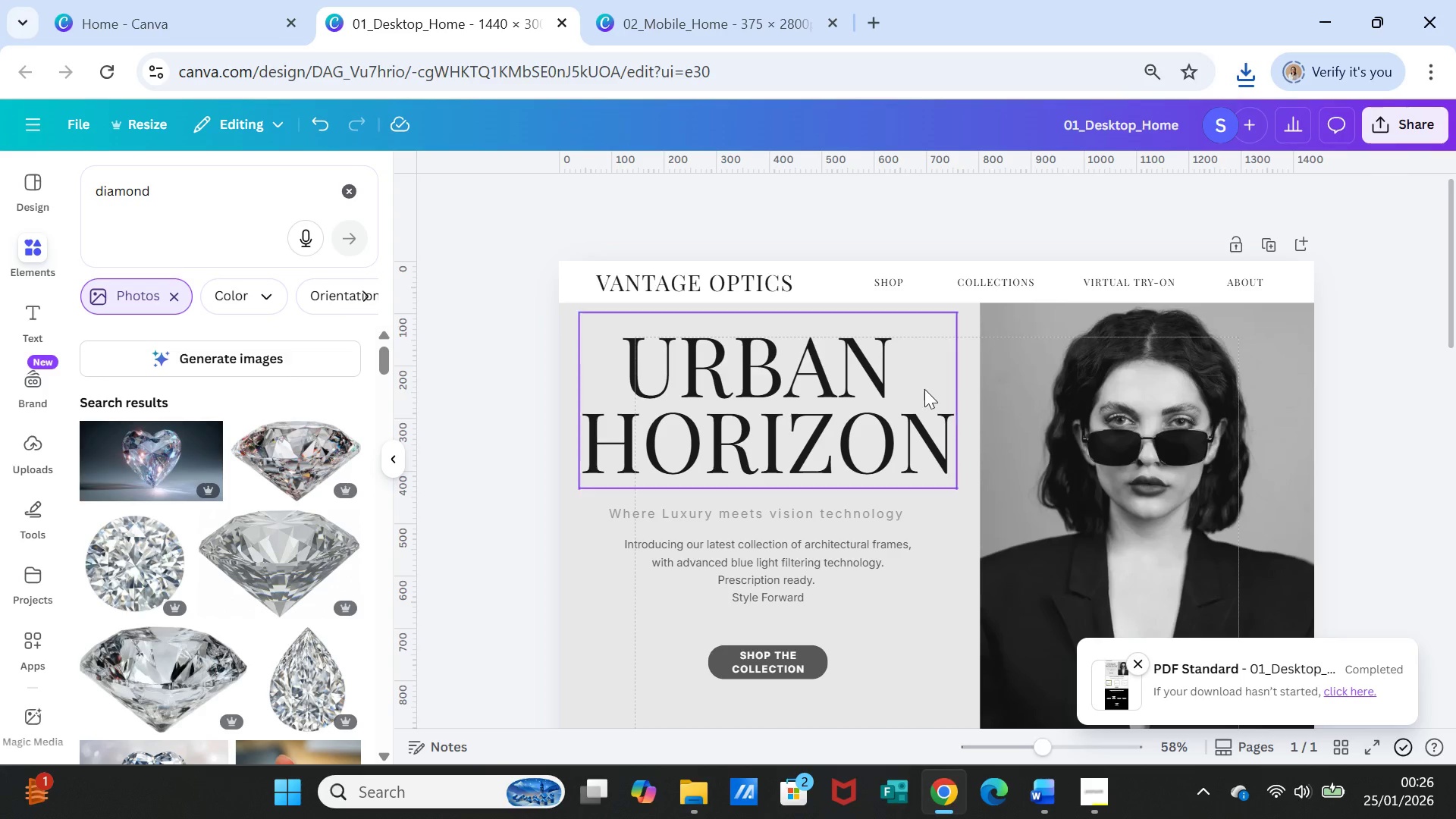 
wait(24.41)
 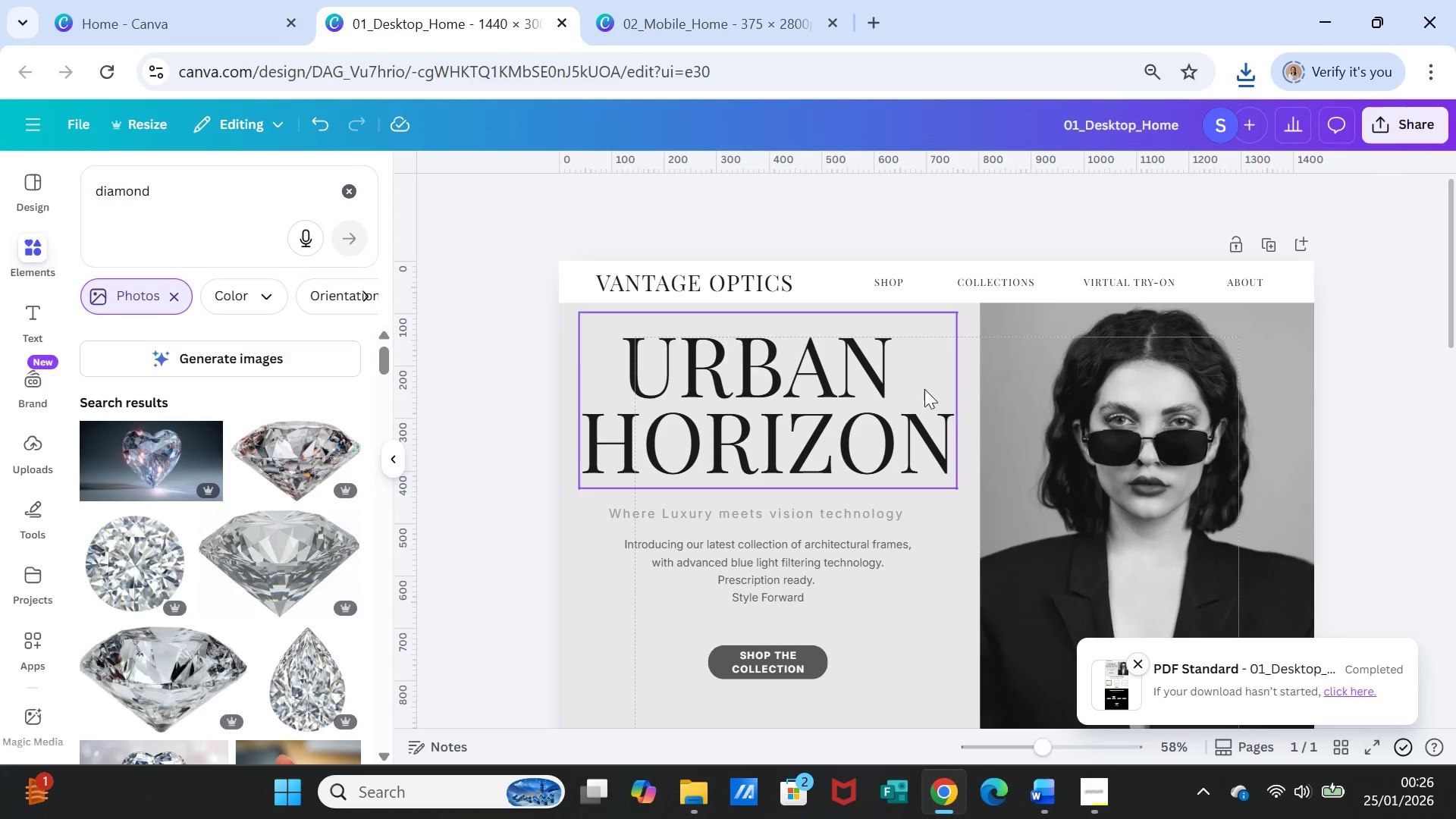 
left_click([1380, 123])
 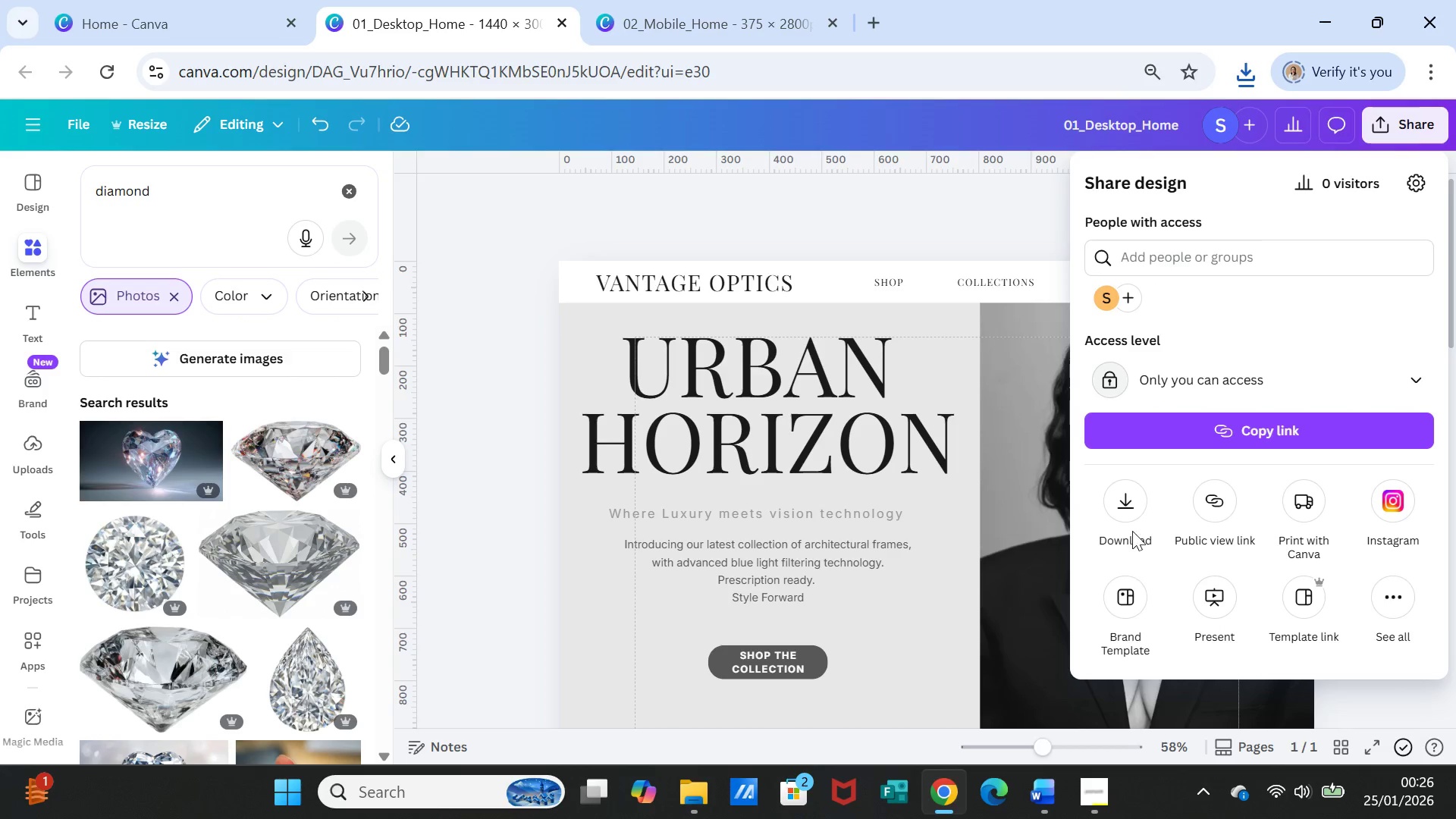 
left_click([1132, 499])
 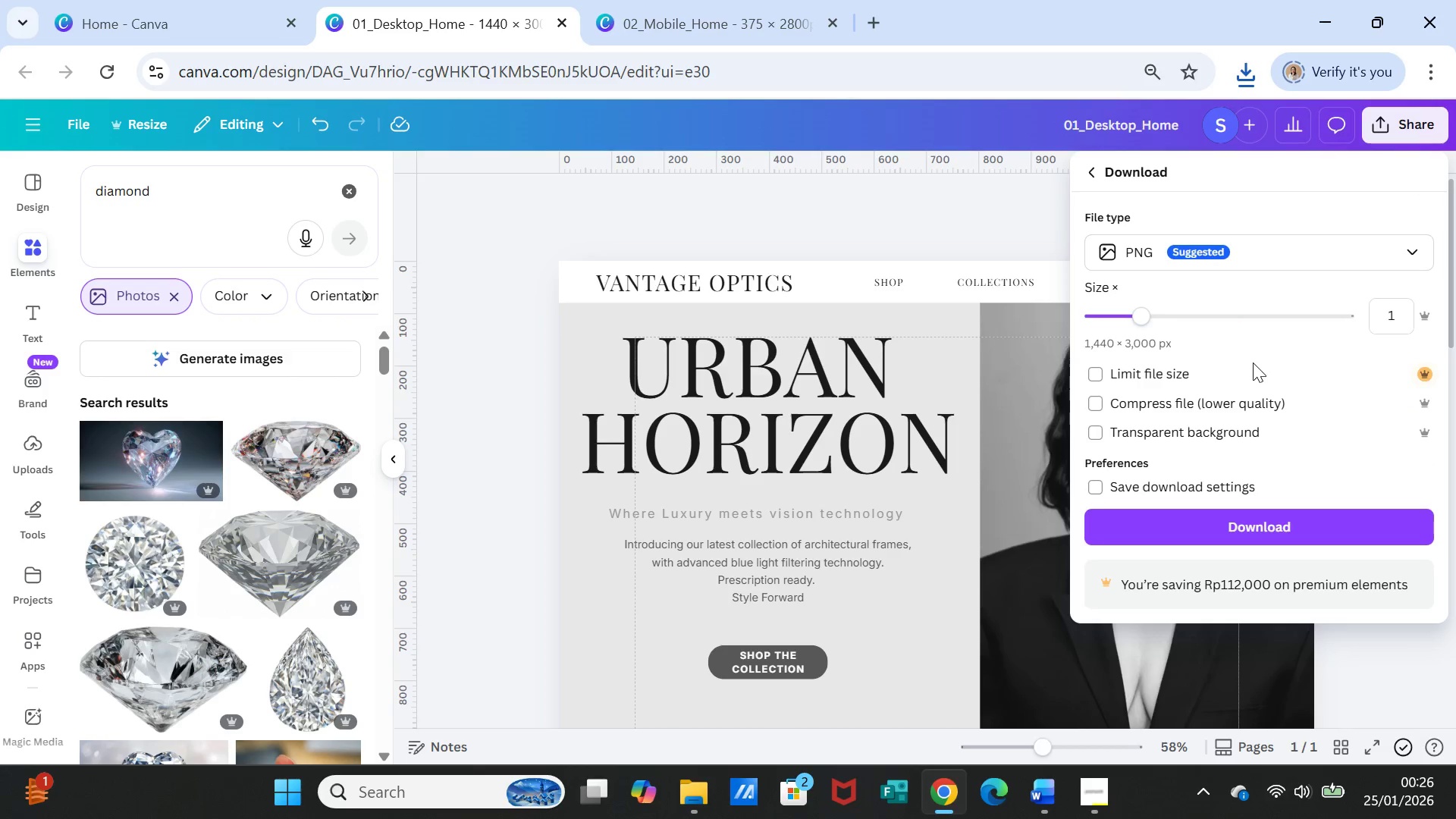 
left_click([1288, 240])
 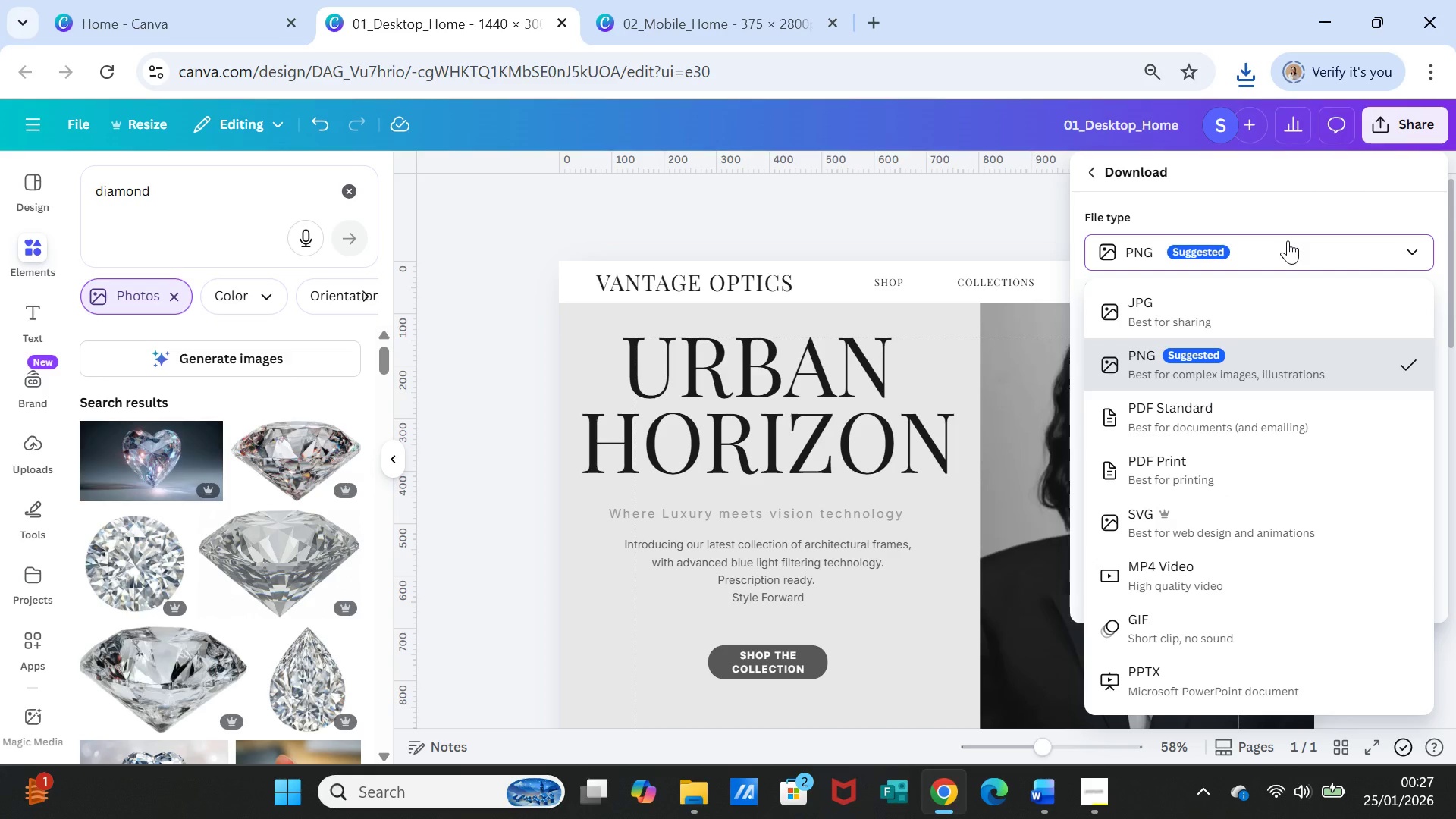 
wait(6.61)
 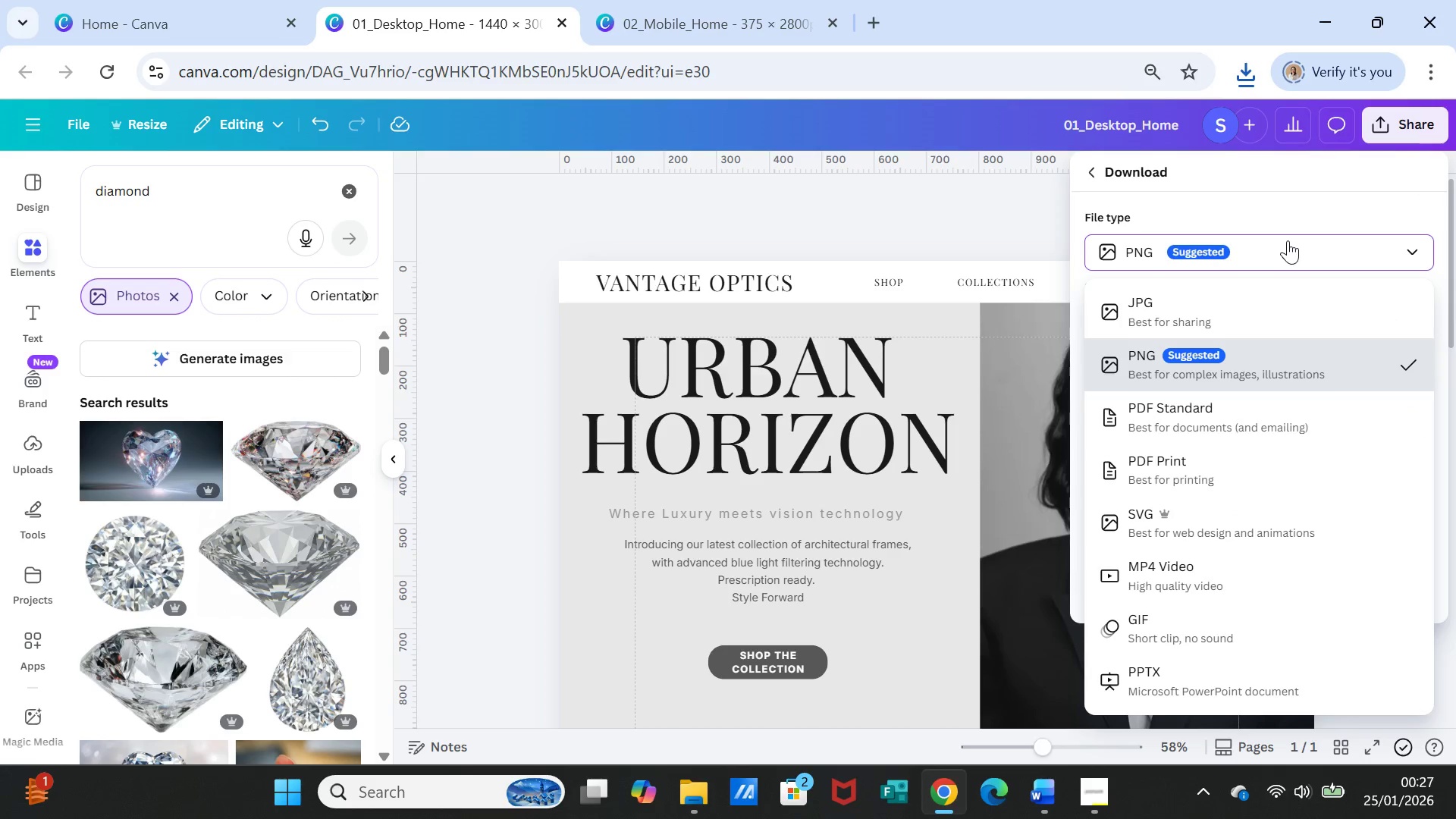 
left_click([1206, 359])
 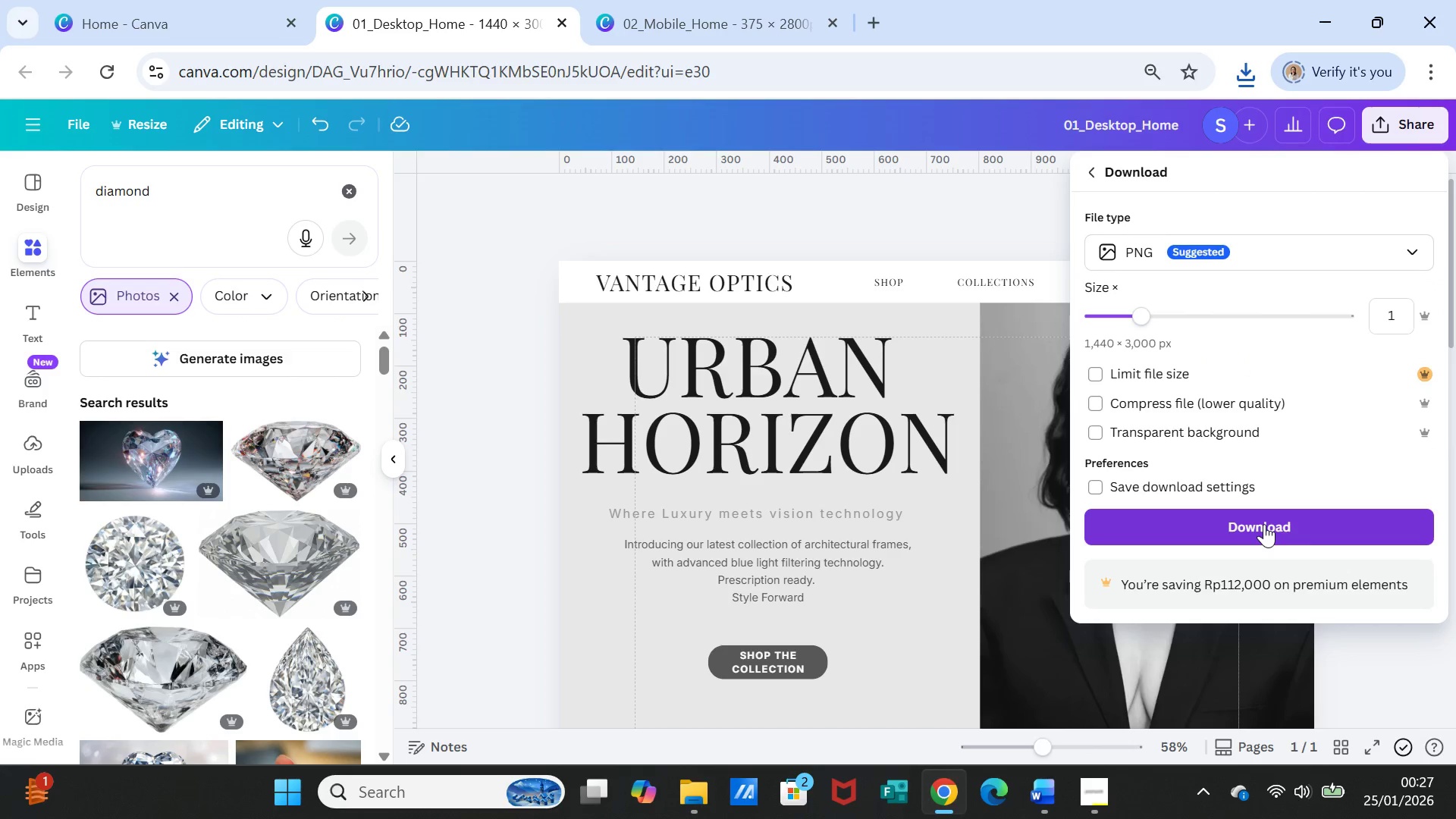 
scroll: coordinate [1263, 459], scroll_direction: down, amount: 2.0
 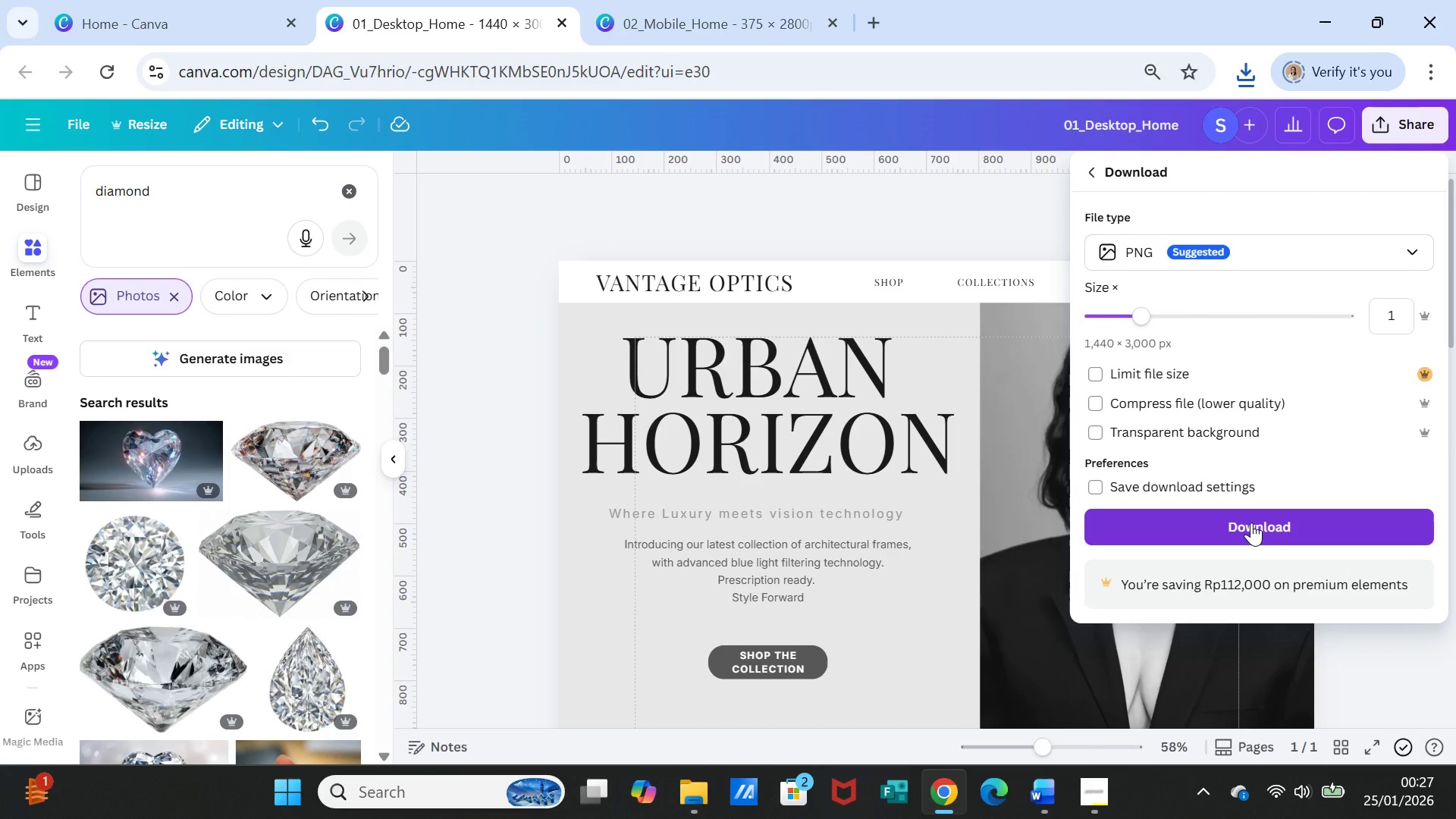 
left_click([1251, 522])
 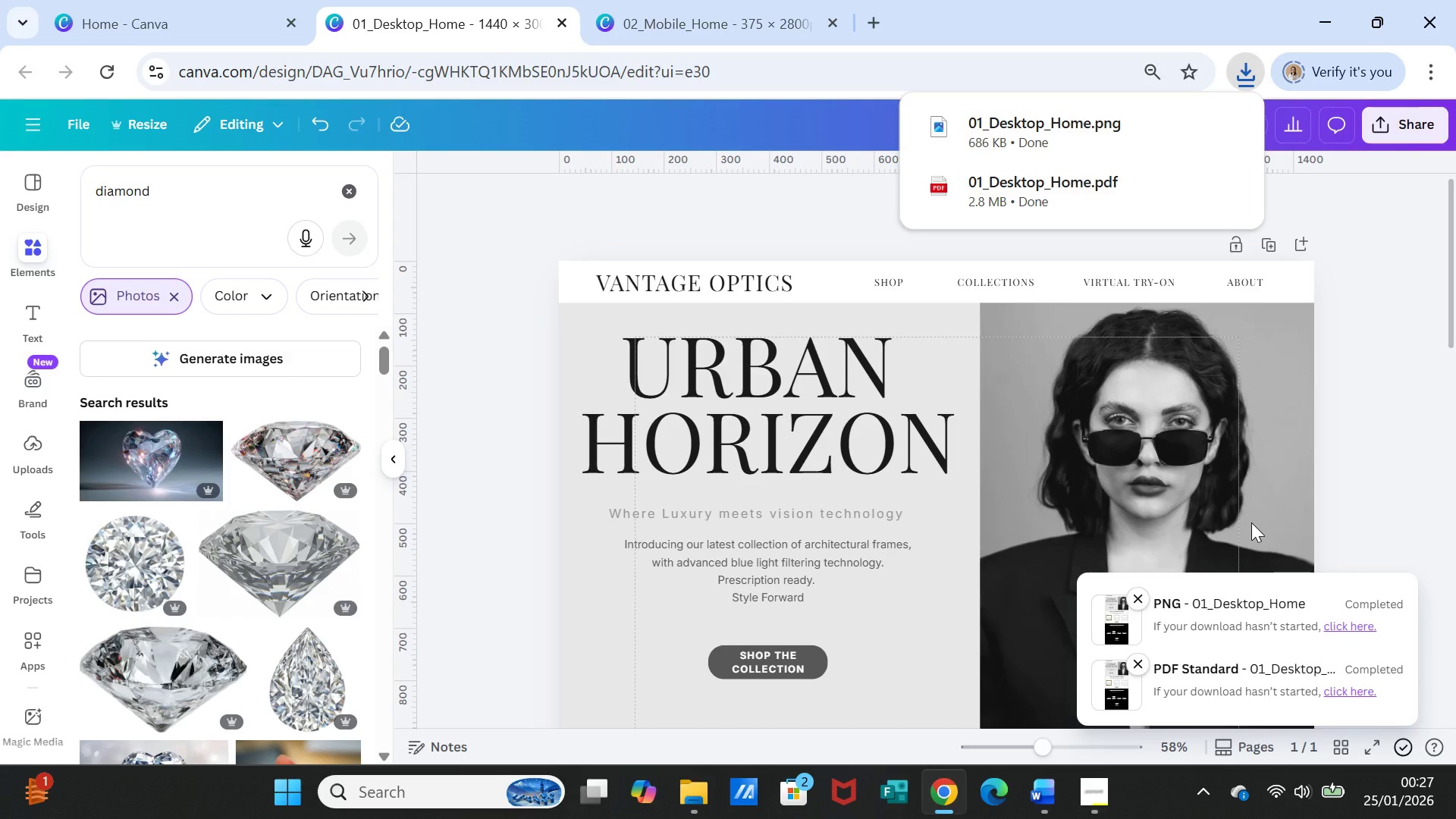 
wait(14.61)
 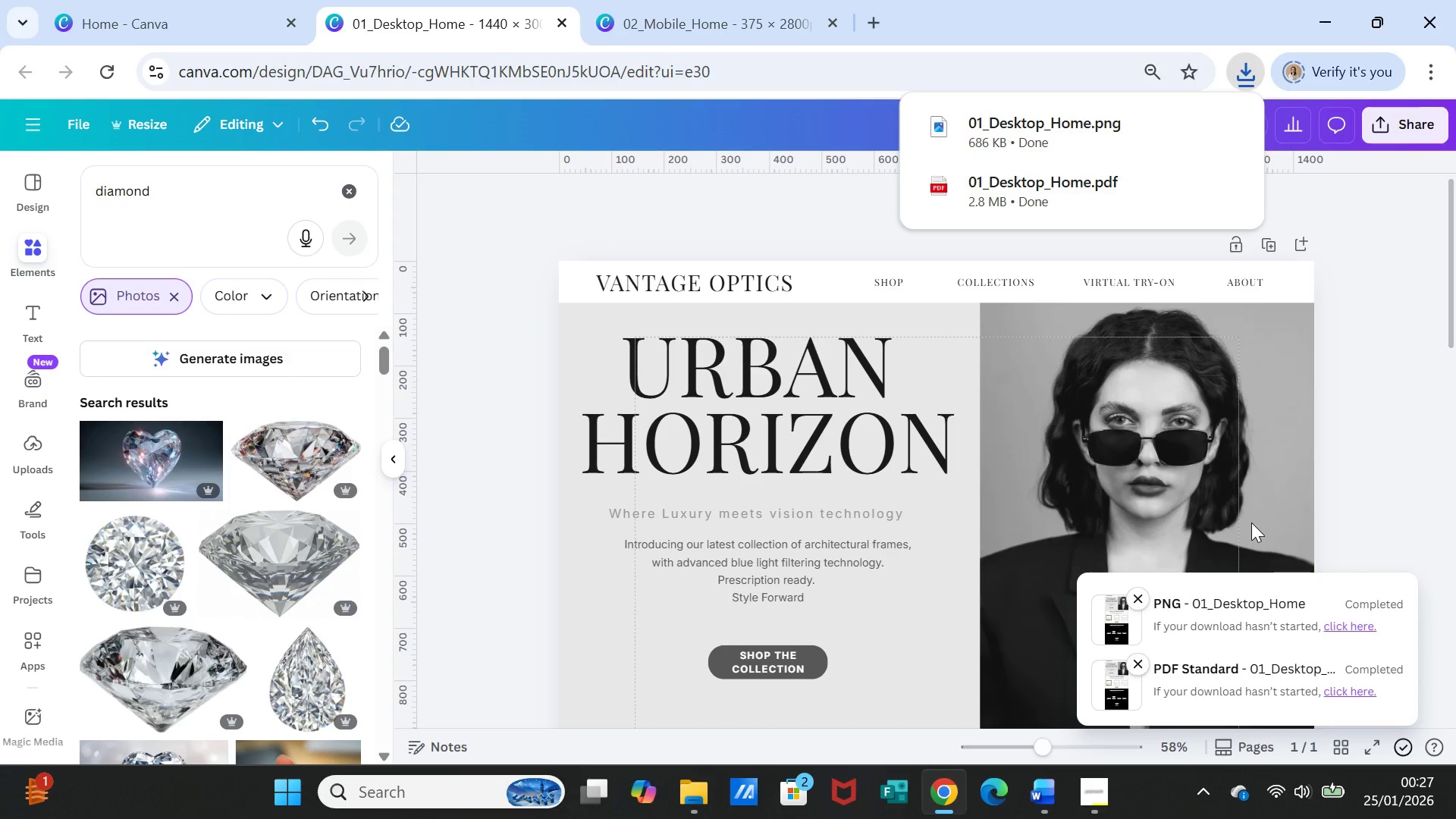 
left_click([695, 8])
 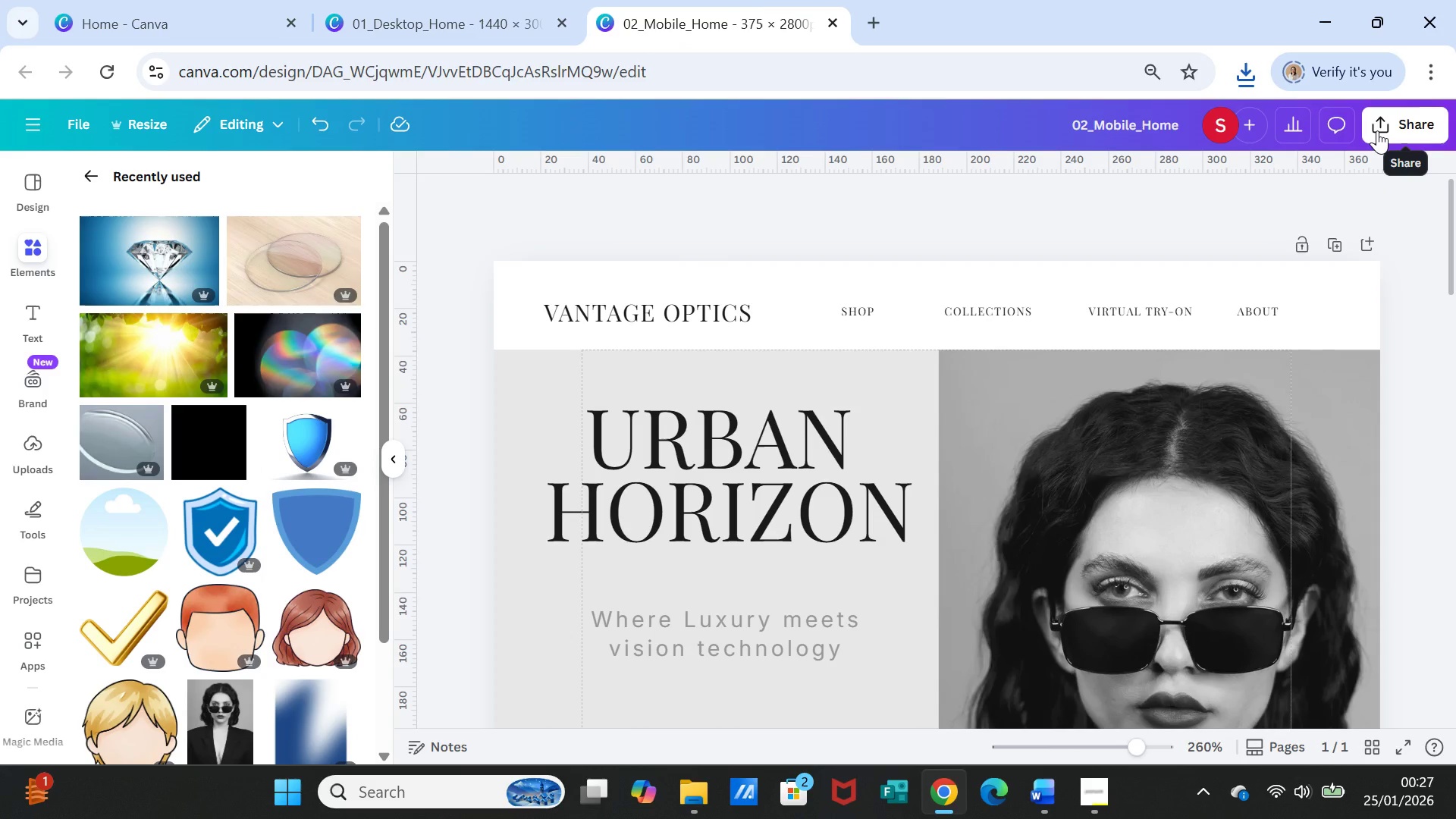 
left_click([1377, 130])
 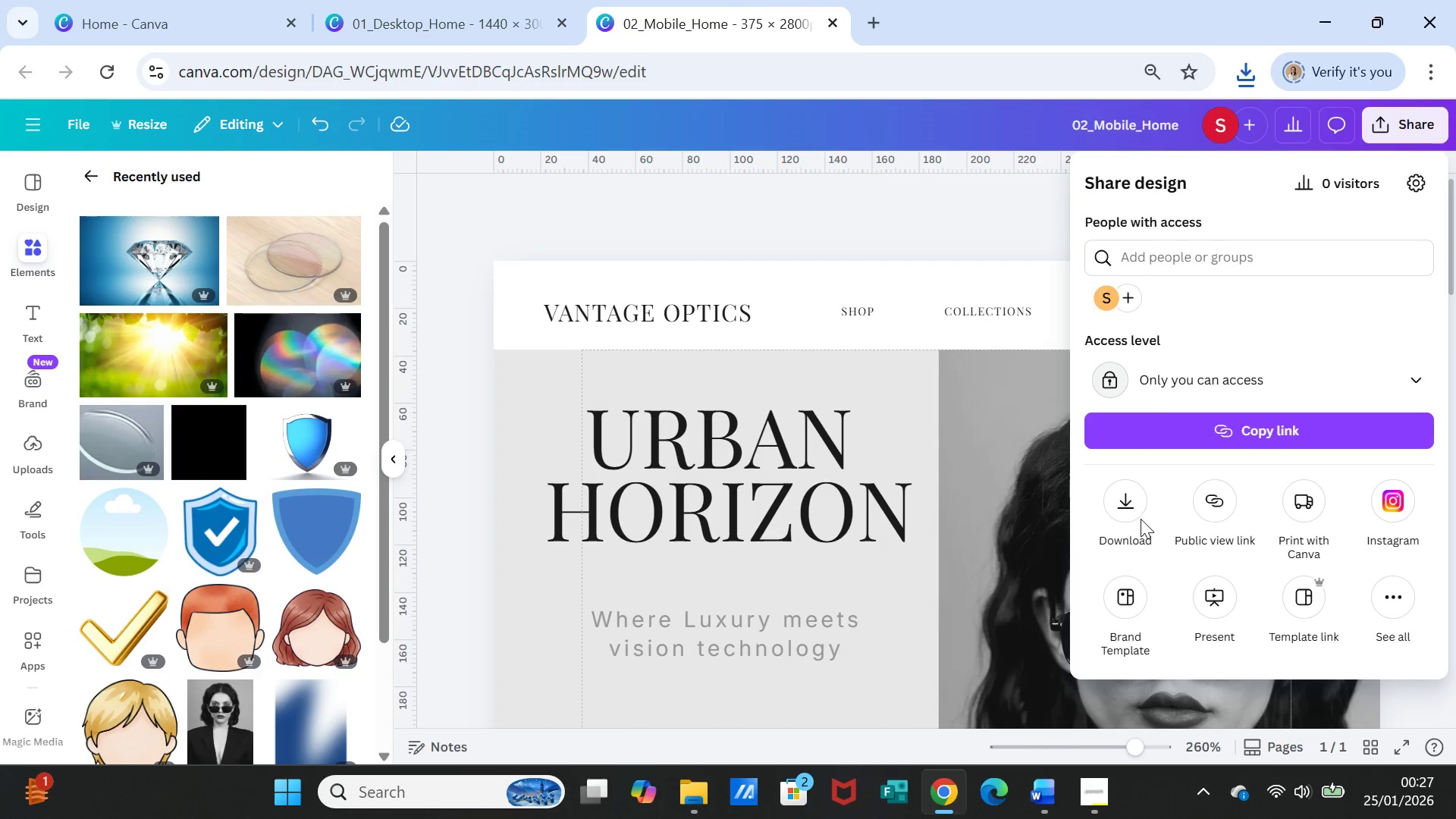 
left_click([1134, 512])
 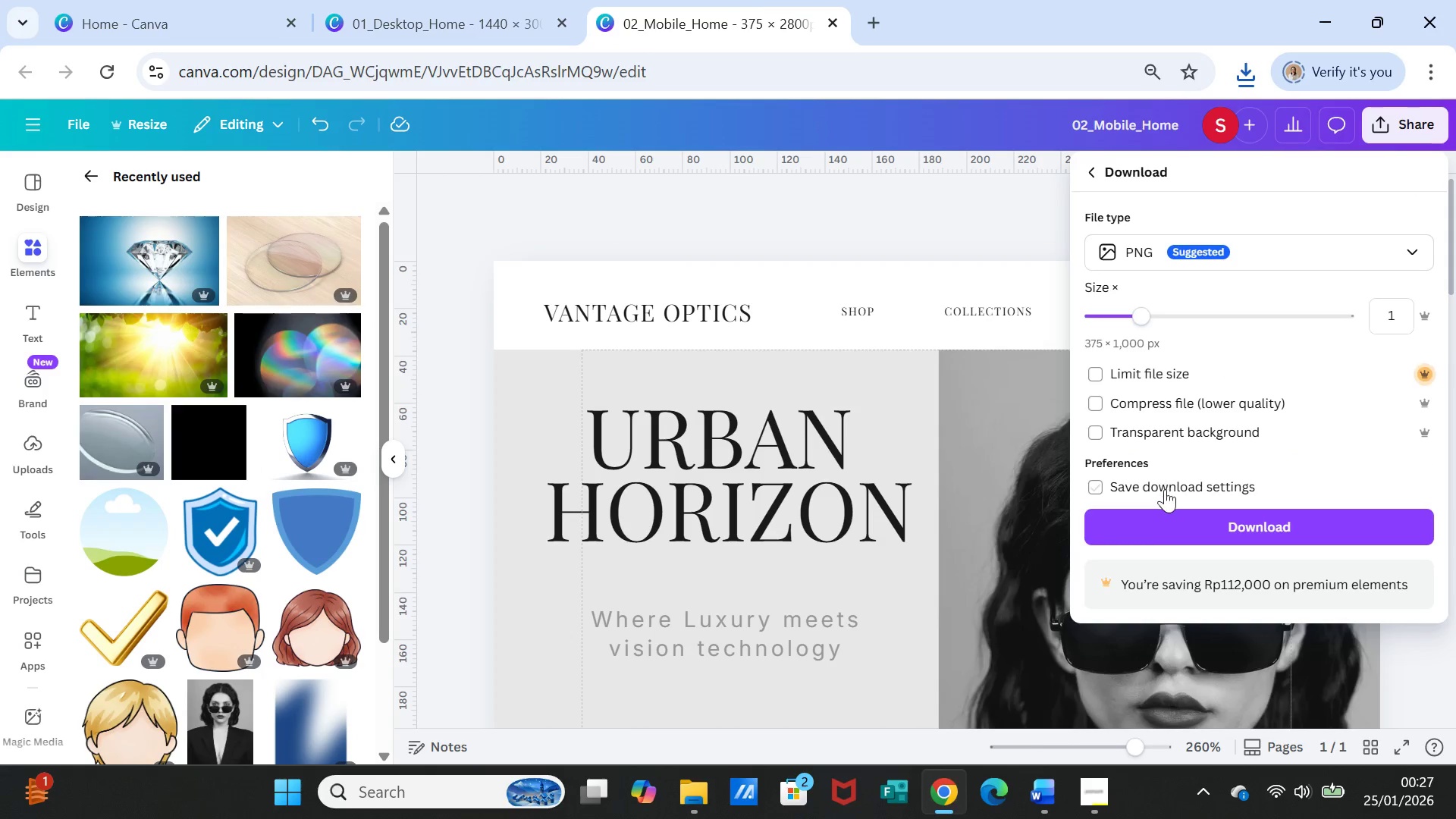 
left_click([1168, 515])
 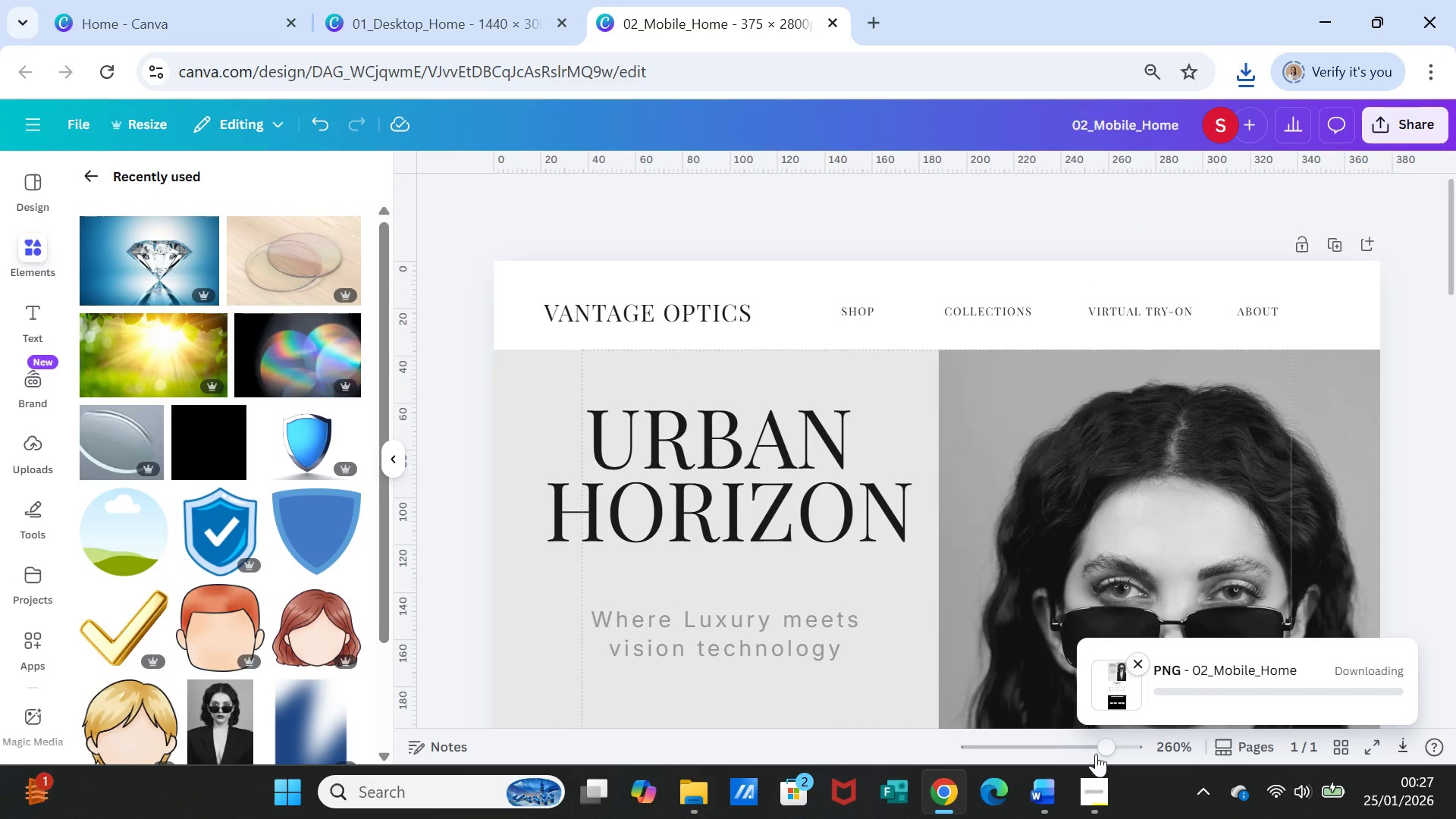 
left_click([1103, 790])